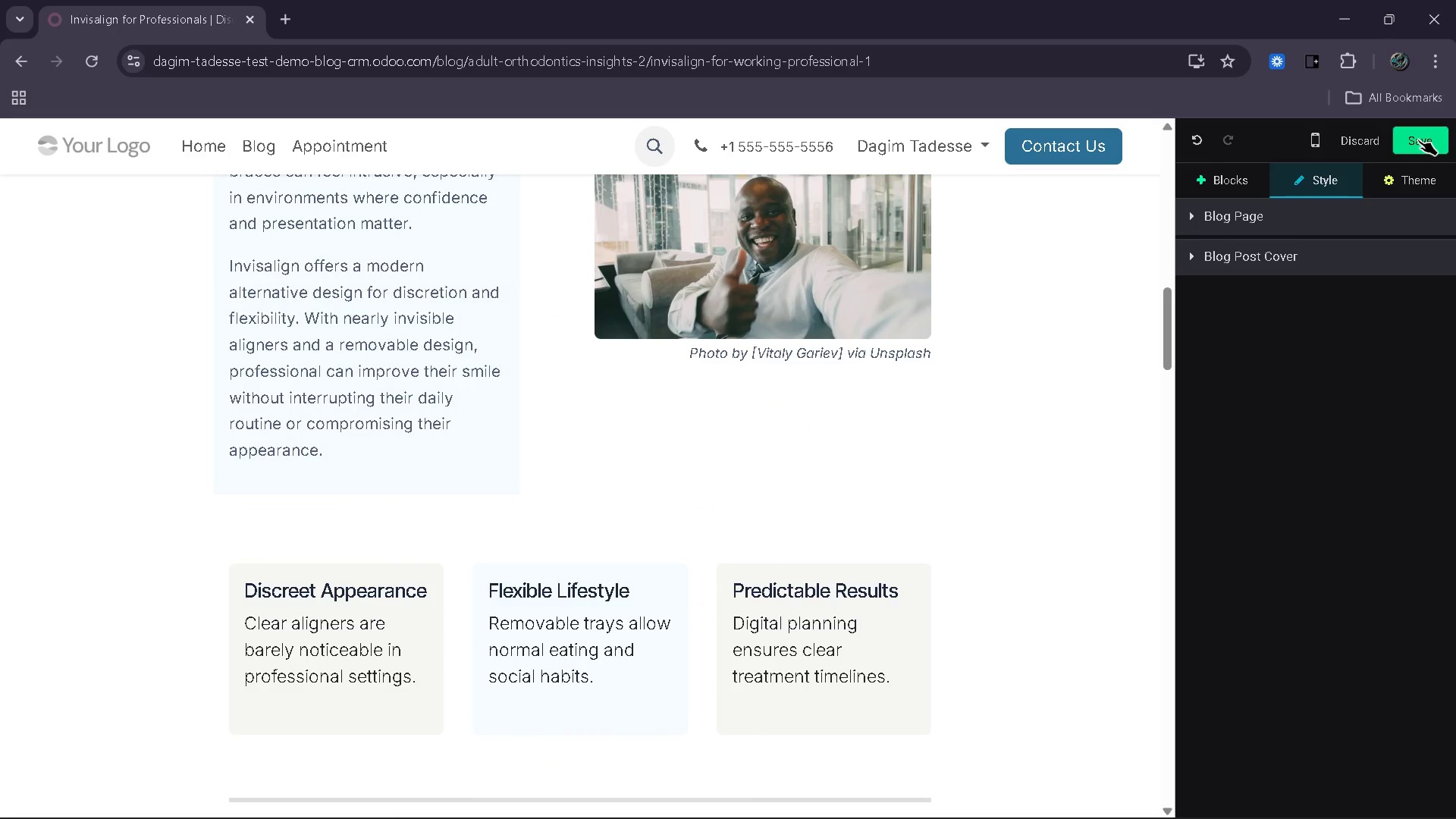 
left_click([1418, 140])
 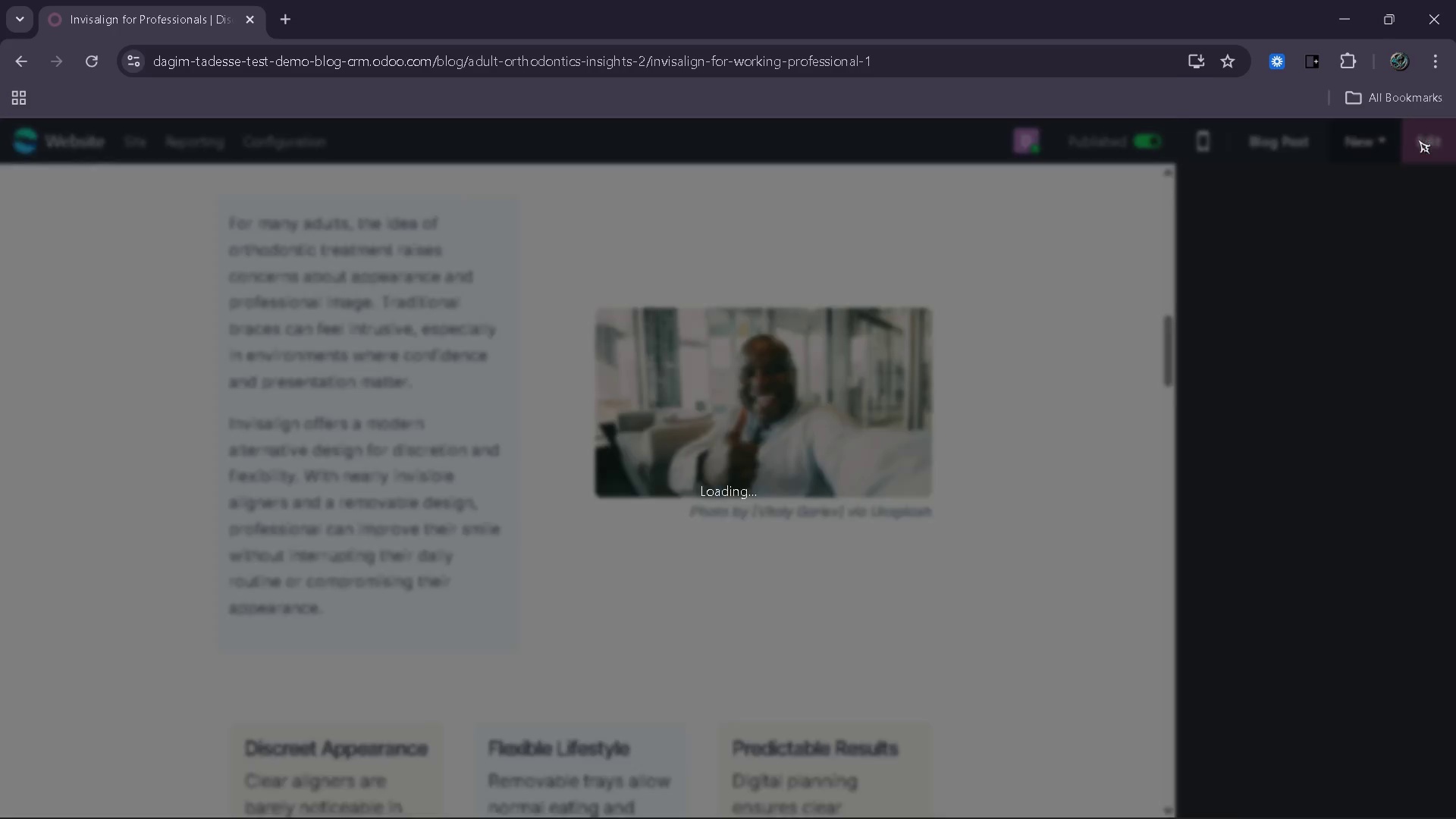 
left_click([1418, 140])
 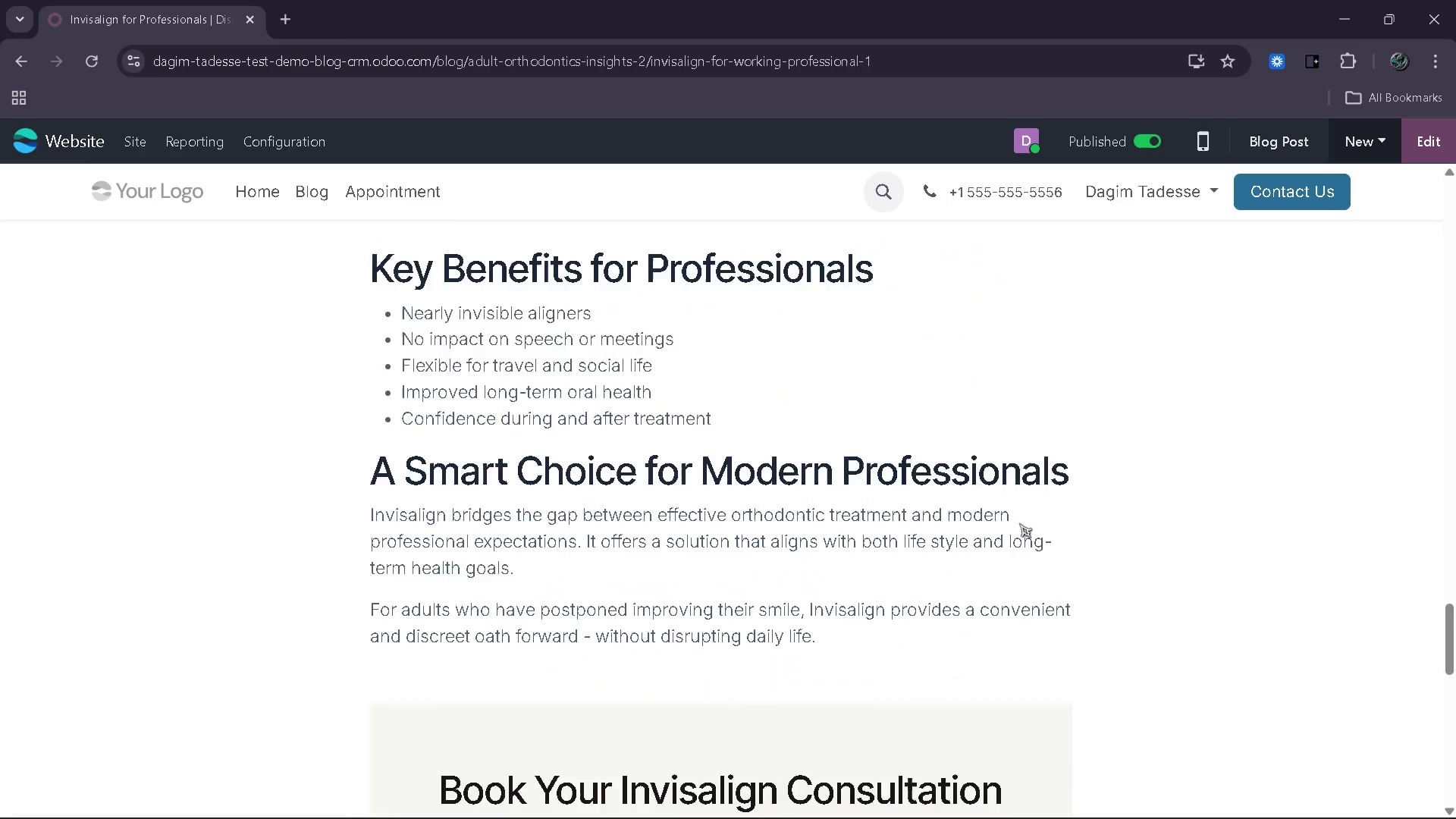 
left_click([1210, 155])
 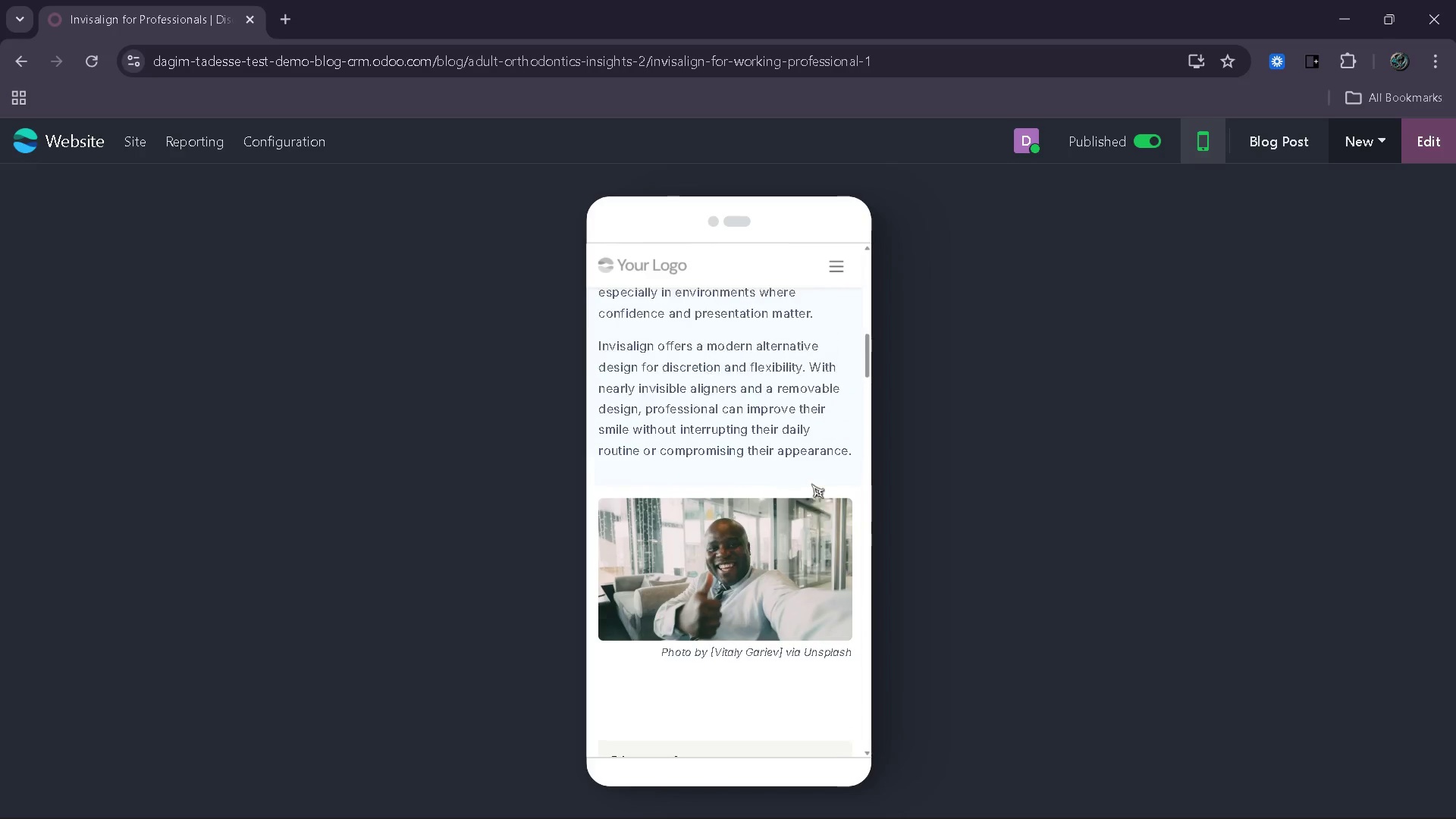 
wait(10.45)
 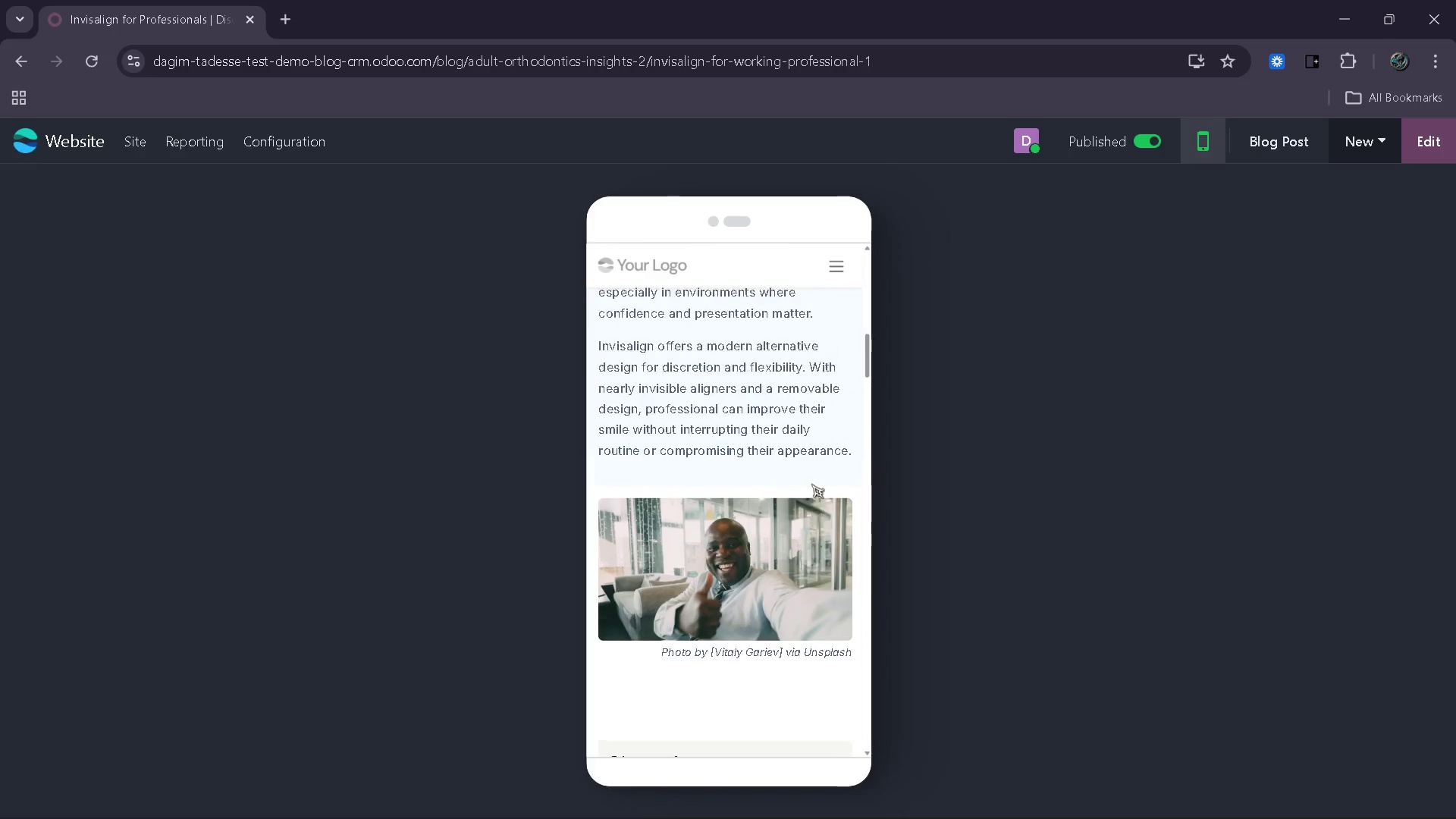 
double_click([706, 407])
 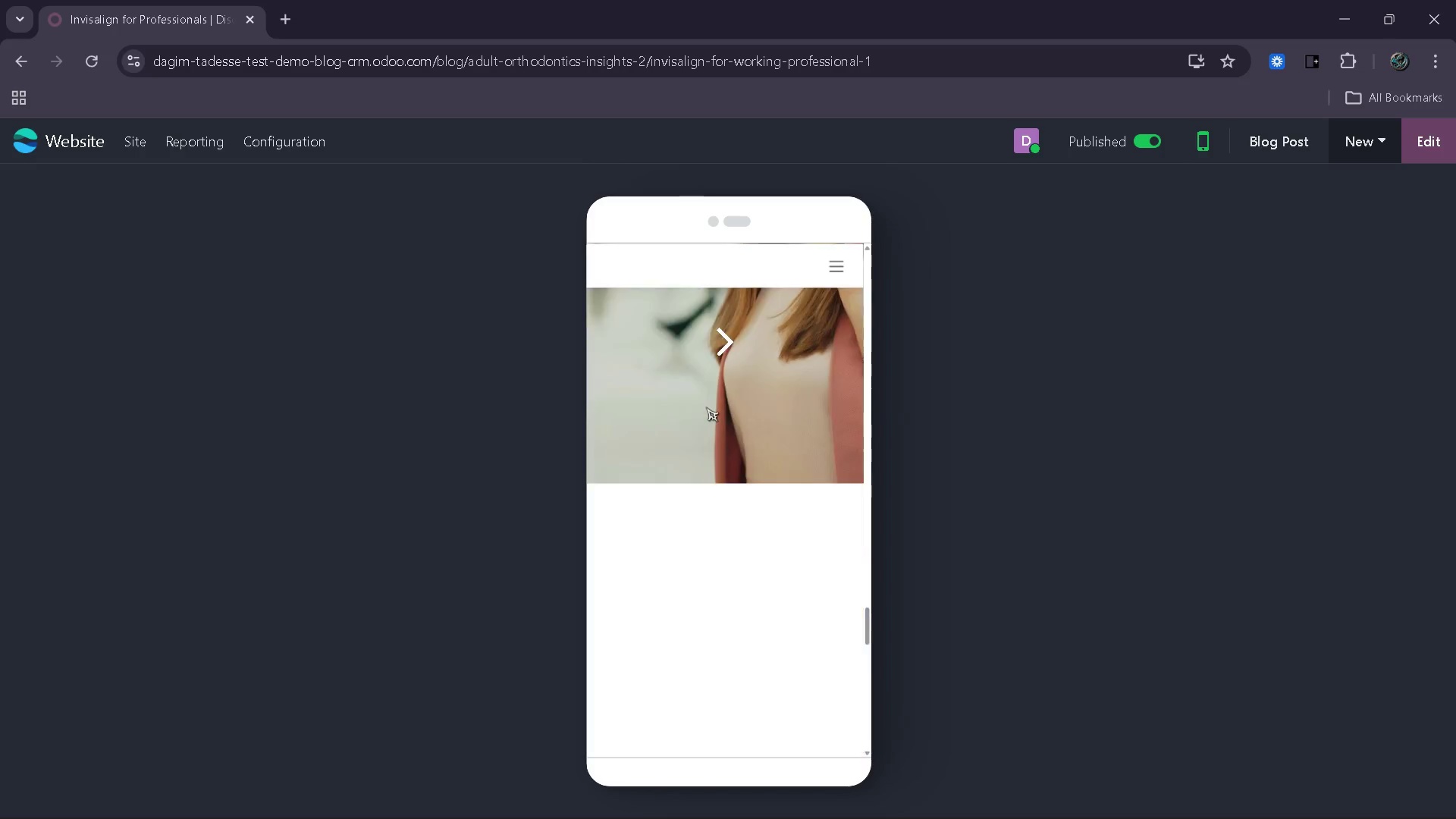 
mouse_move([689, 542])
 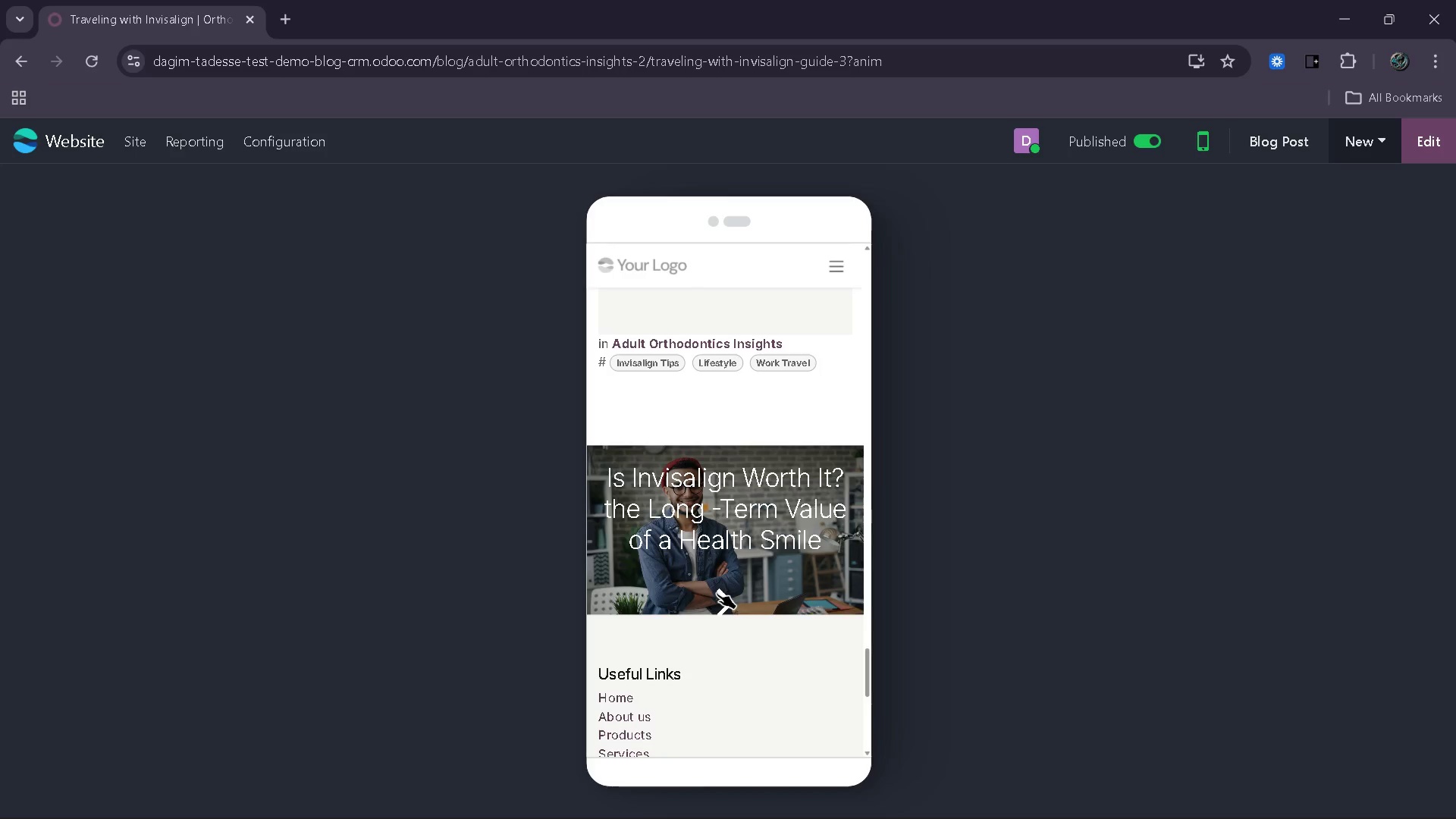 